 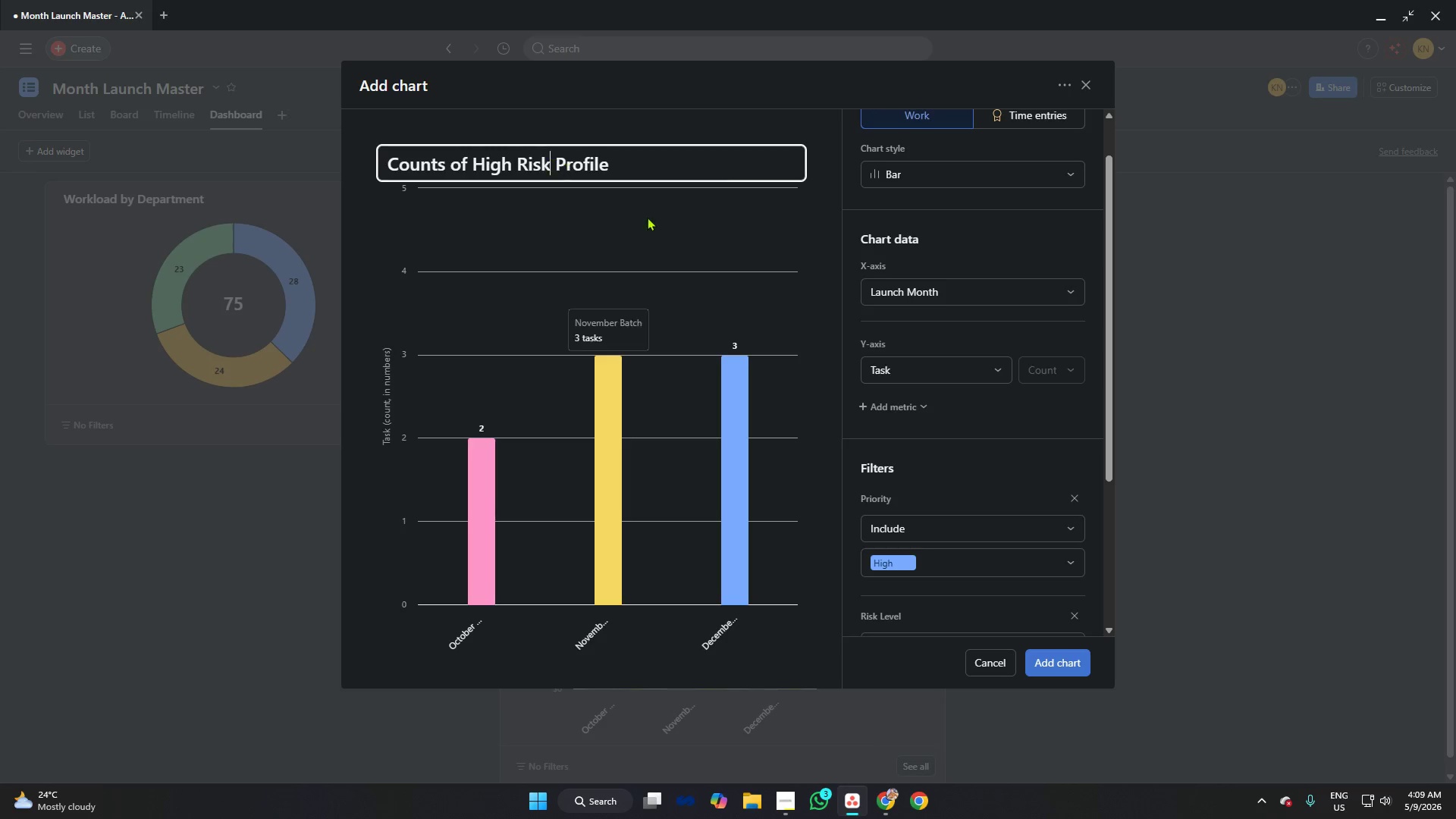 
key(S)
 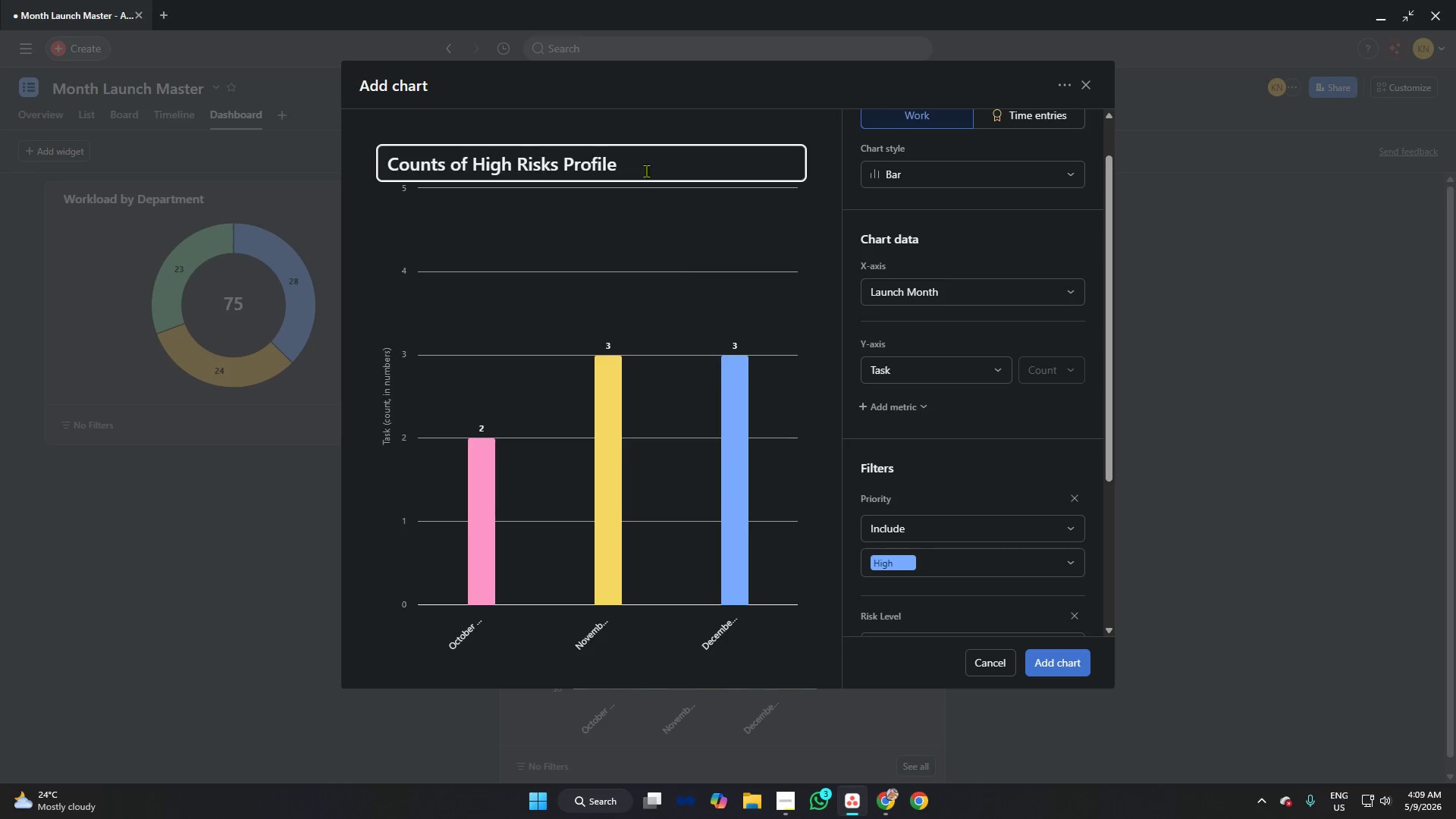 
left_click([648, 163])
 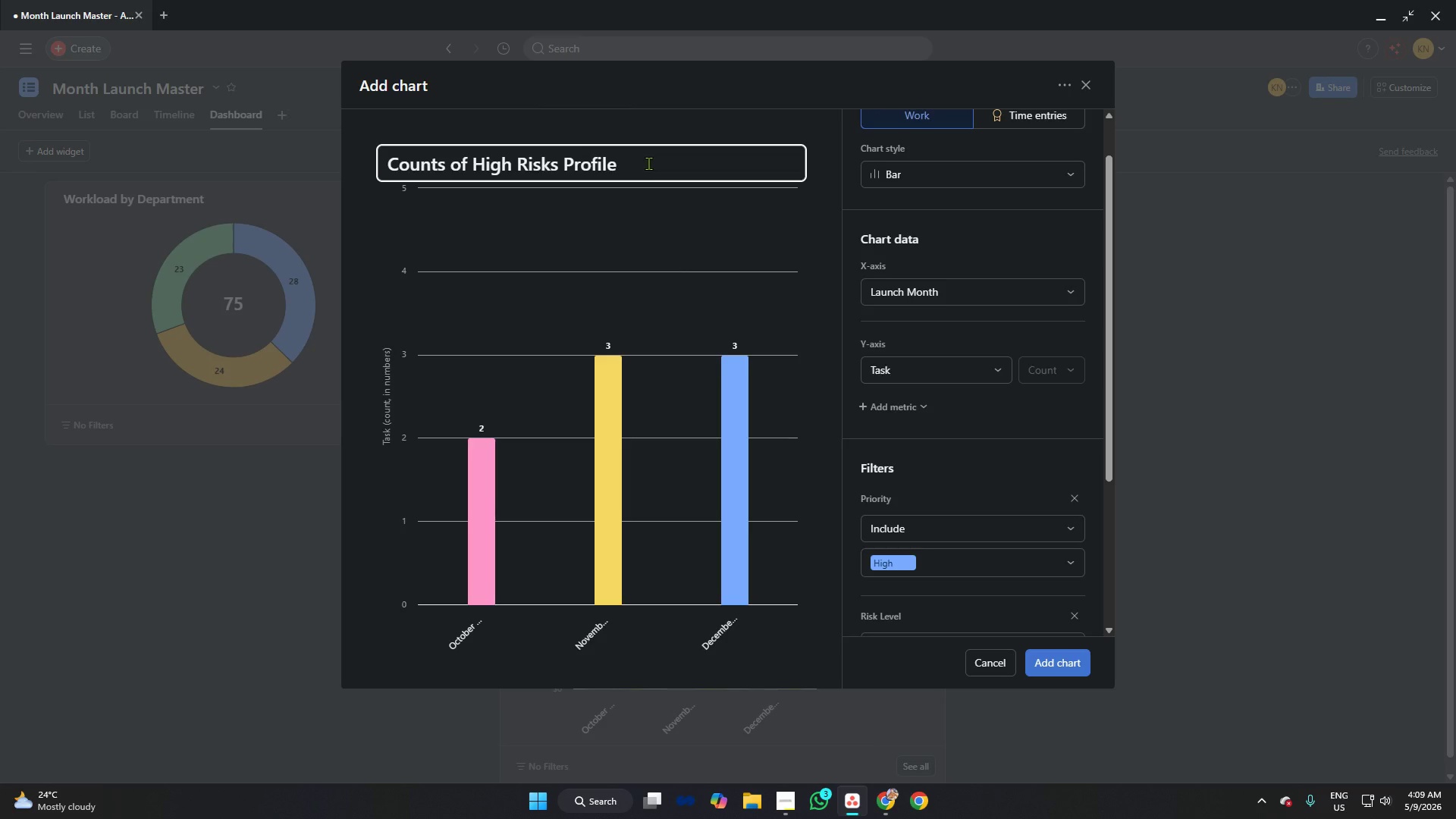 
key(Backspace)
 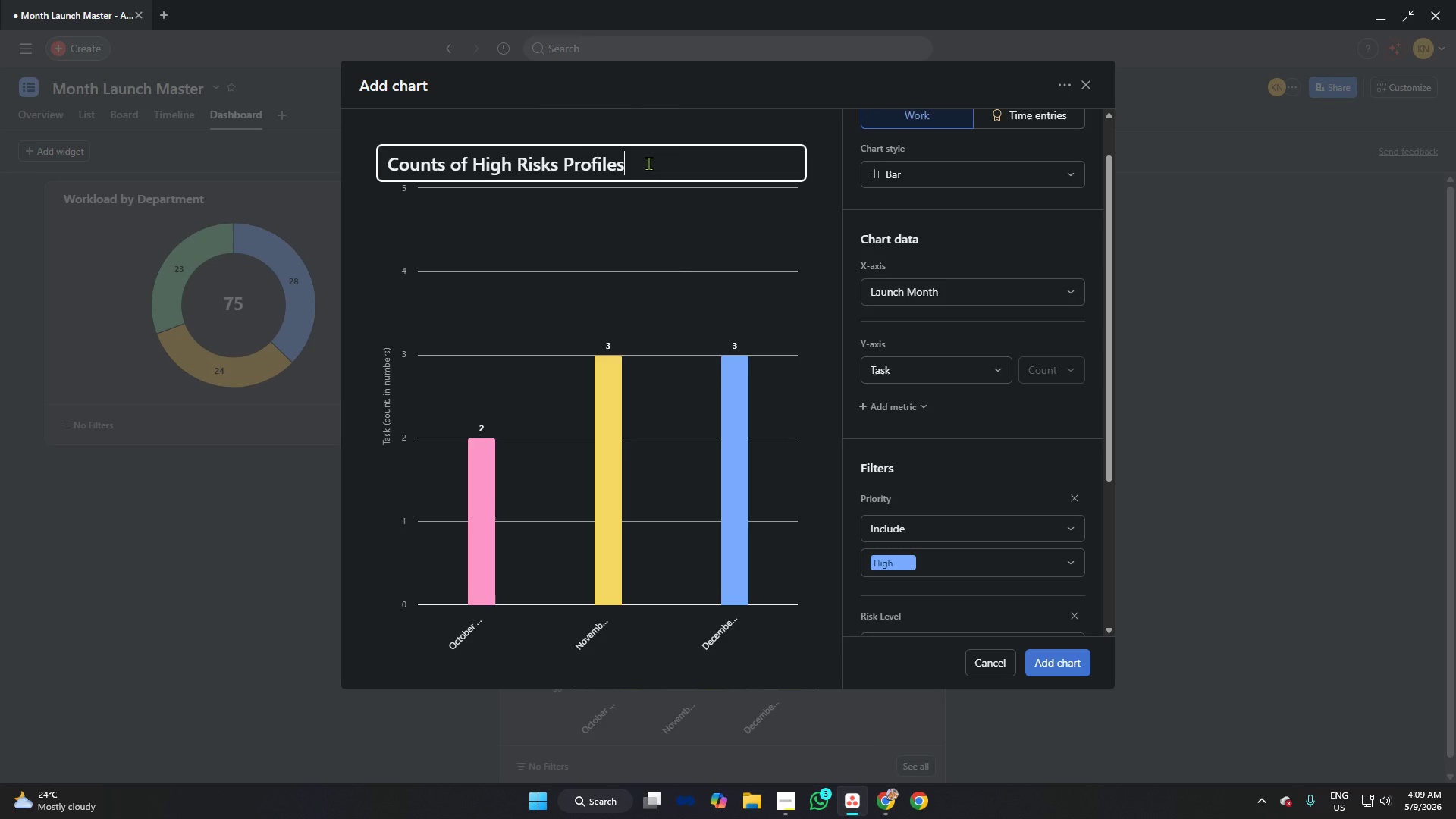 
key(S)
 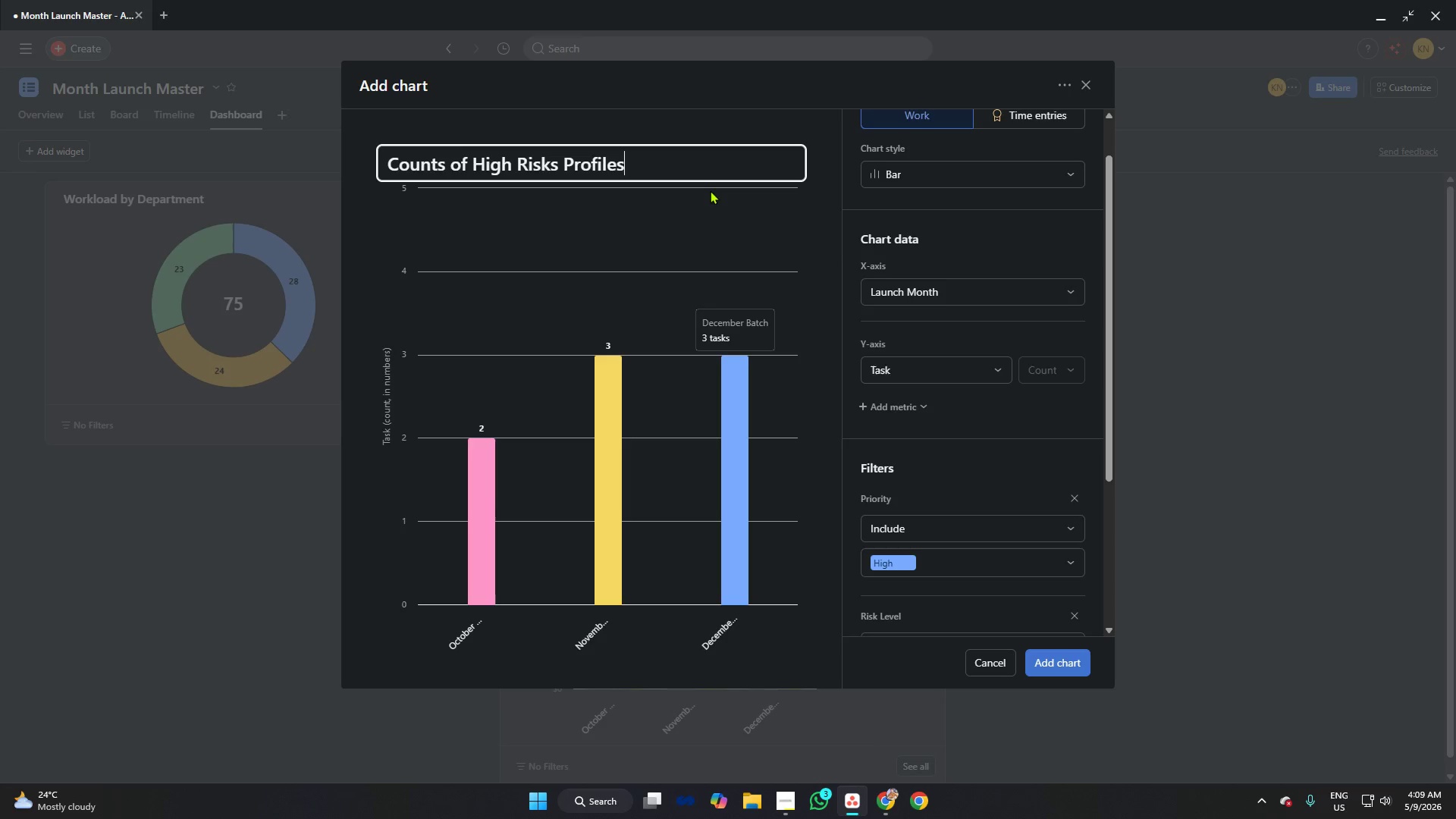 
wait(12.31)
 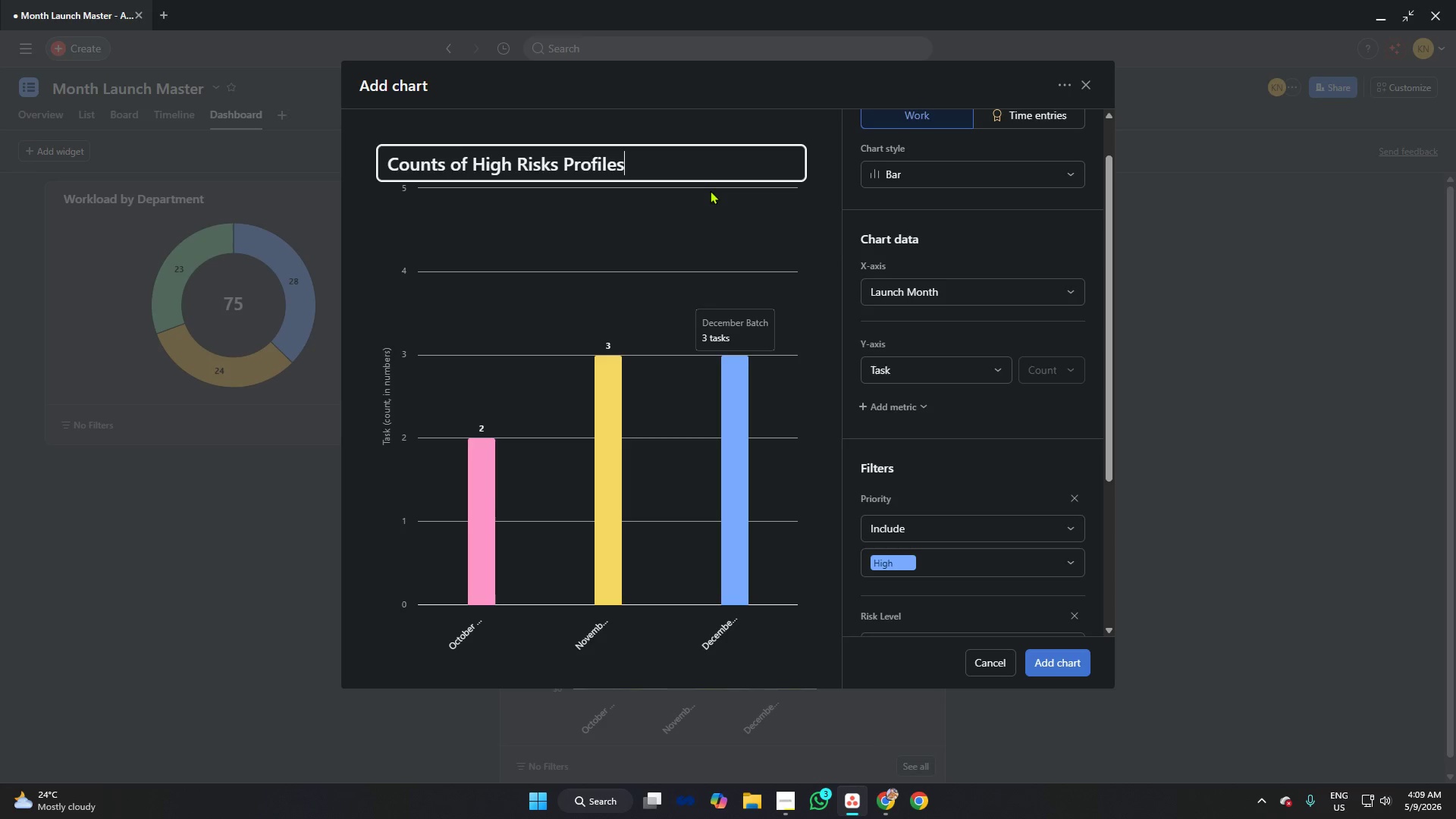 
left_click([1060, 666])
 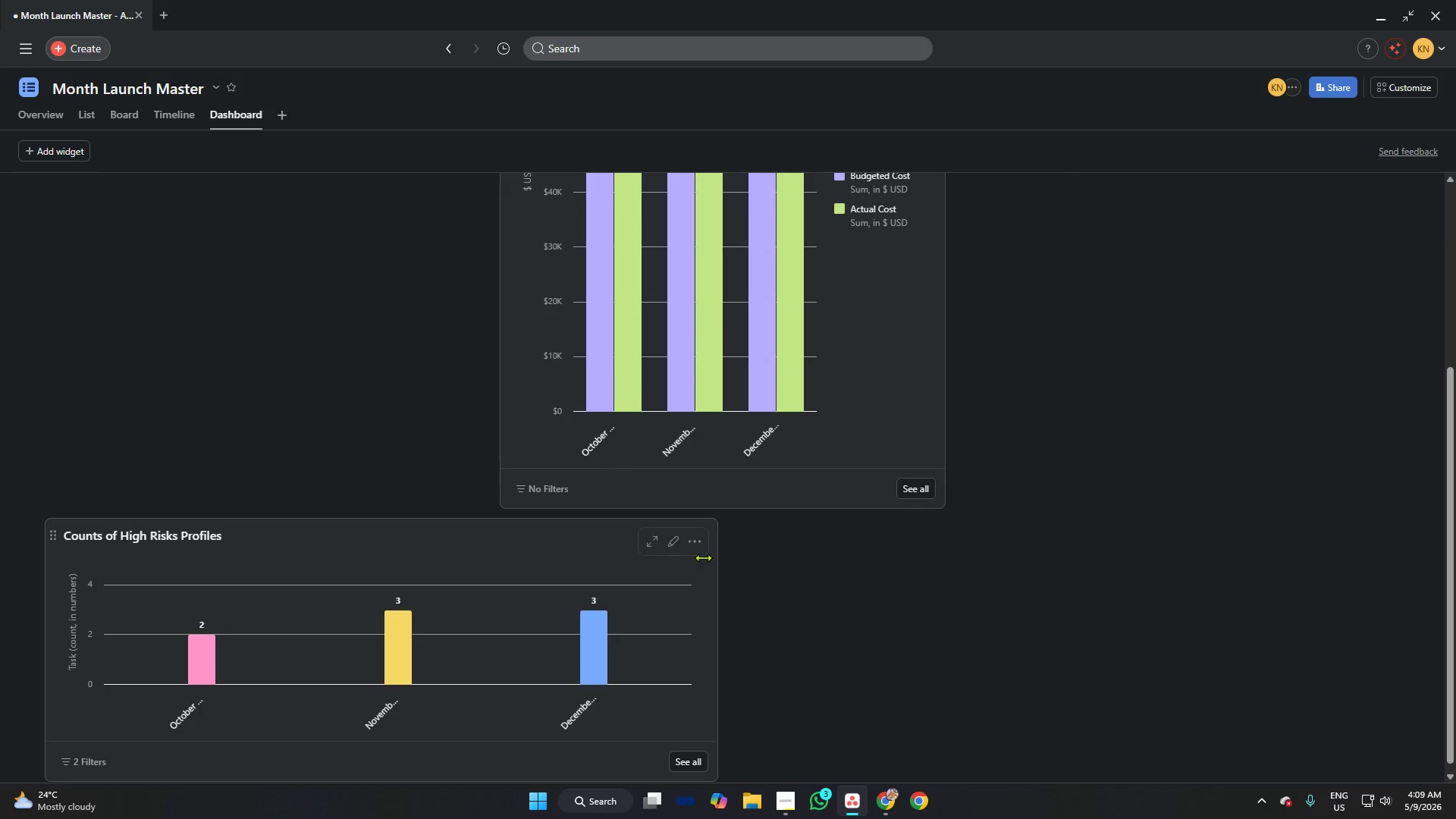 
left_click_drag(start_coordinate=[716, 548], to_coordinate=[451, 499])
 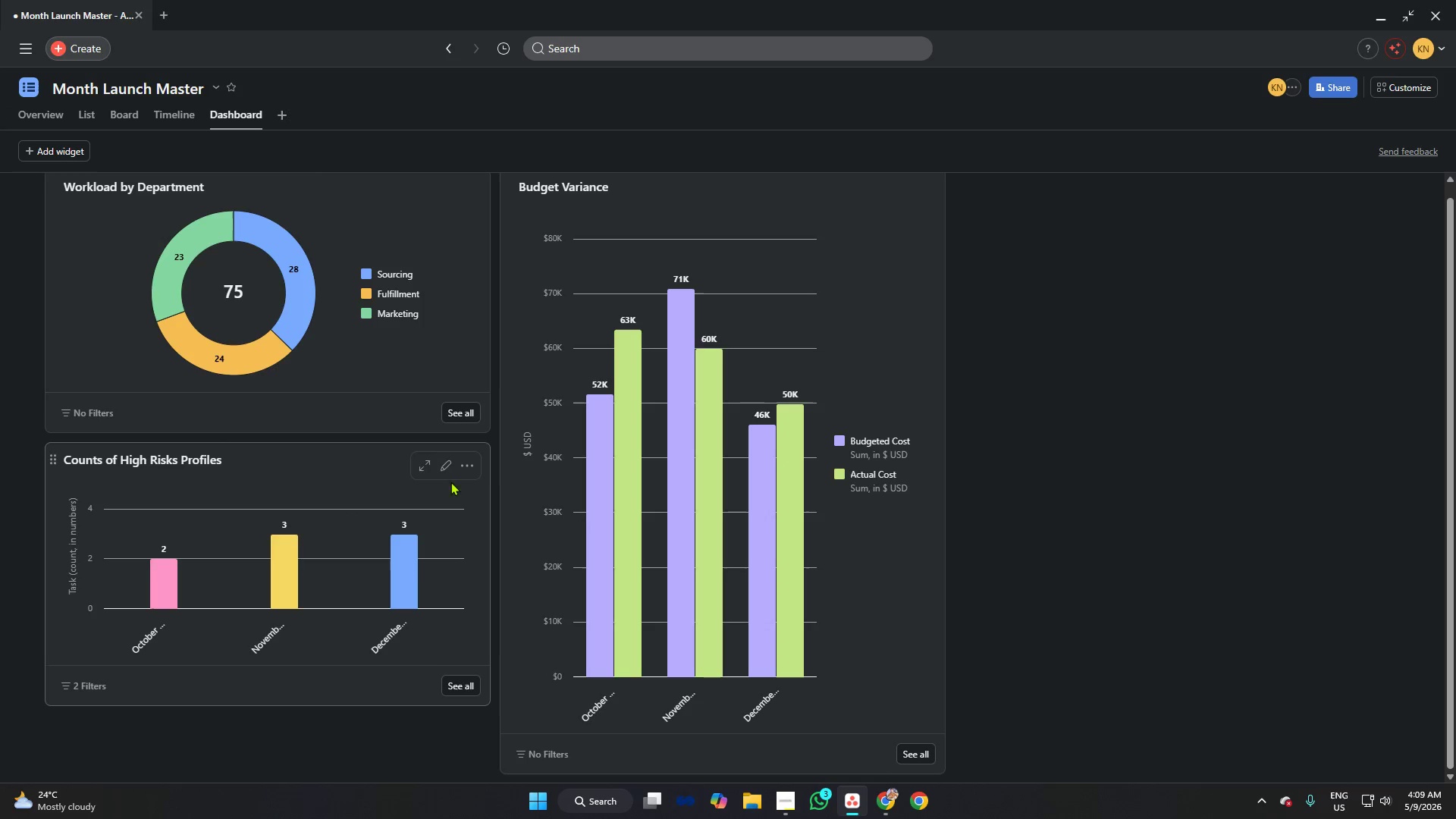 
scroll: coordinate [488, 479], scroll_direction: up, amount: 2.0
 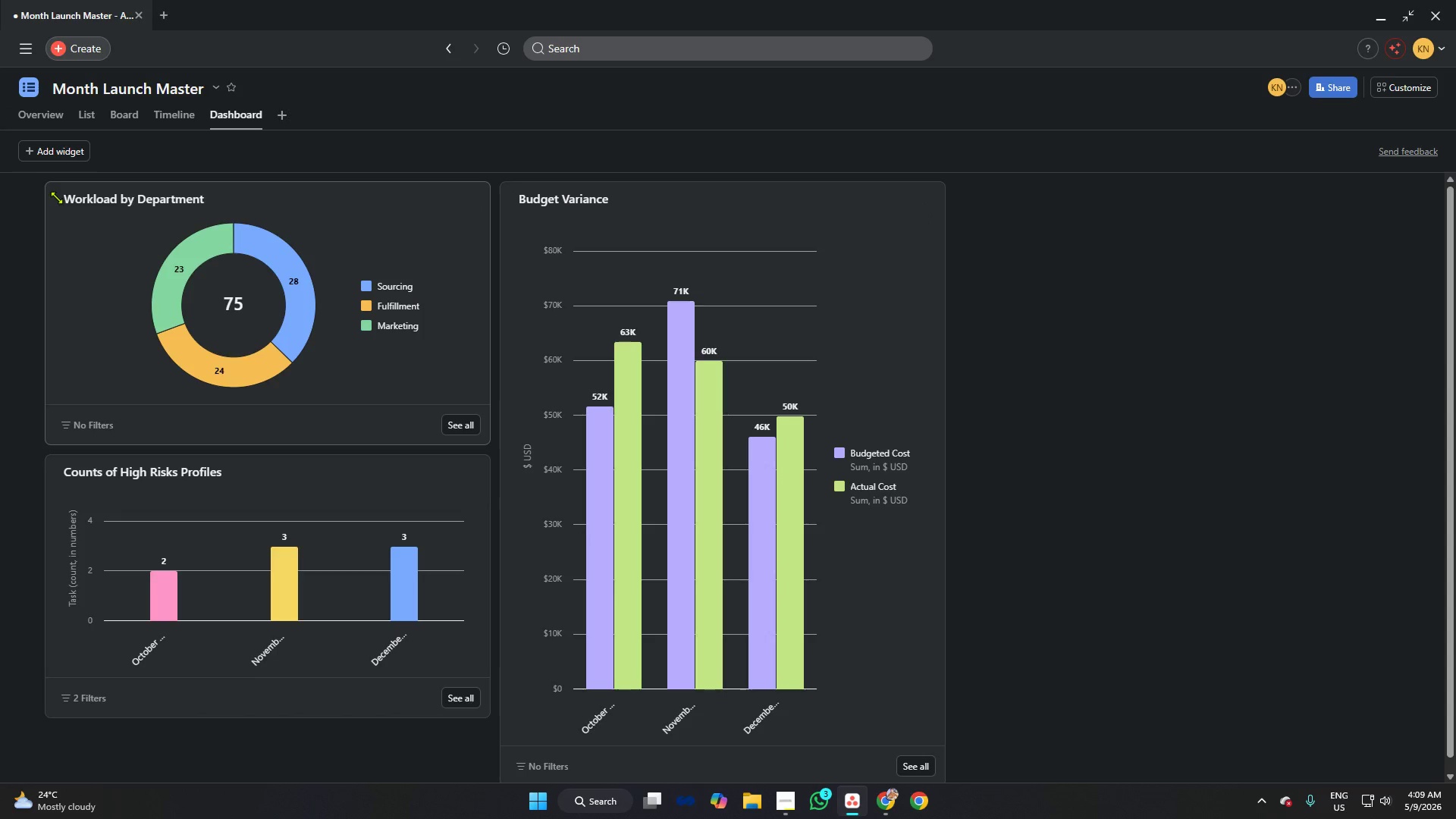 
left_click_drag(start_coordinate=[58, 201], to_coordinate=[75, 198])
 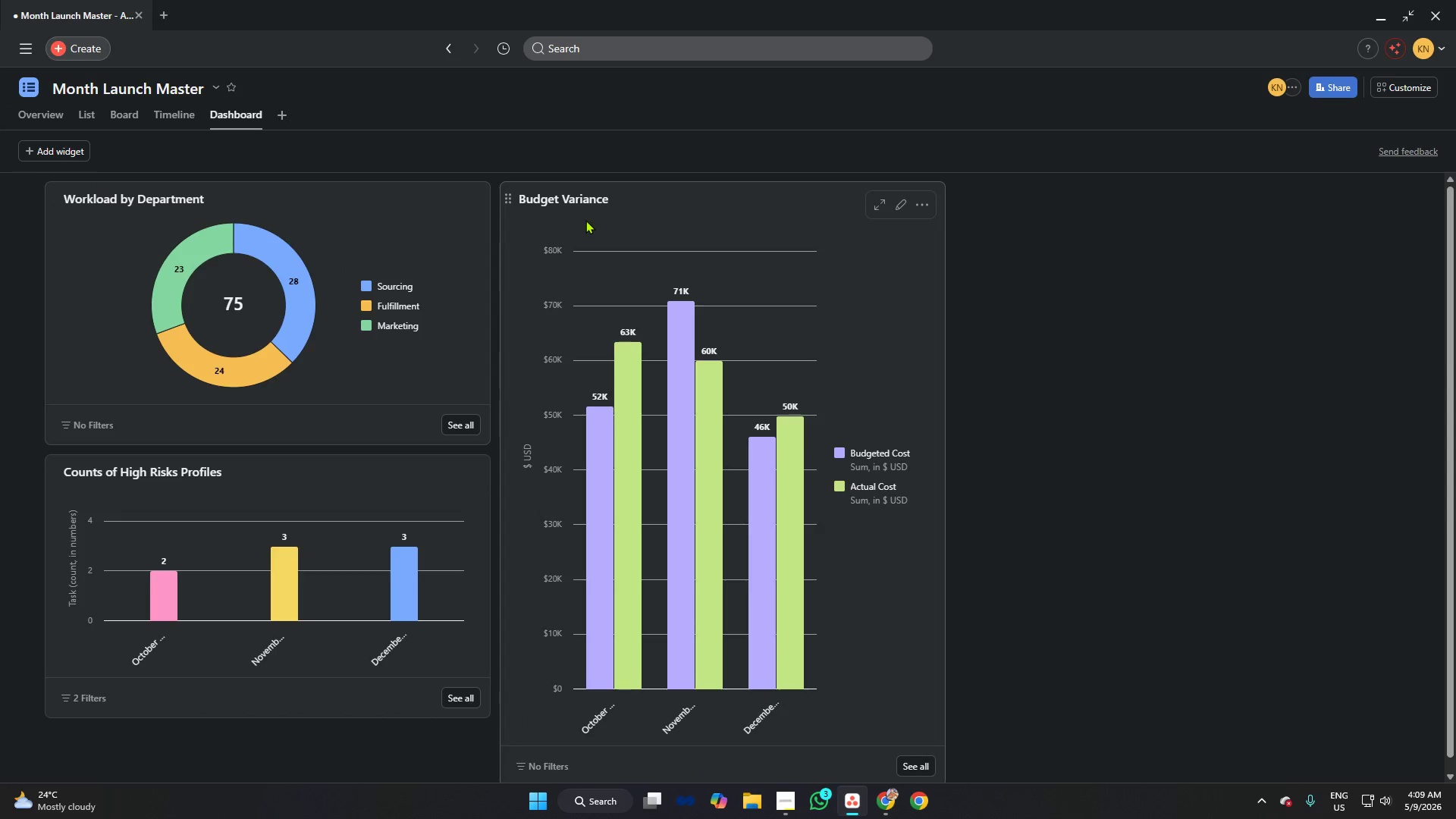 
mouse_move([504, 199])
 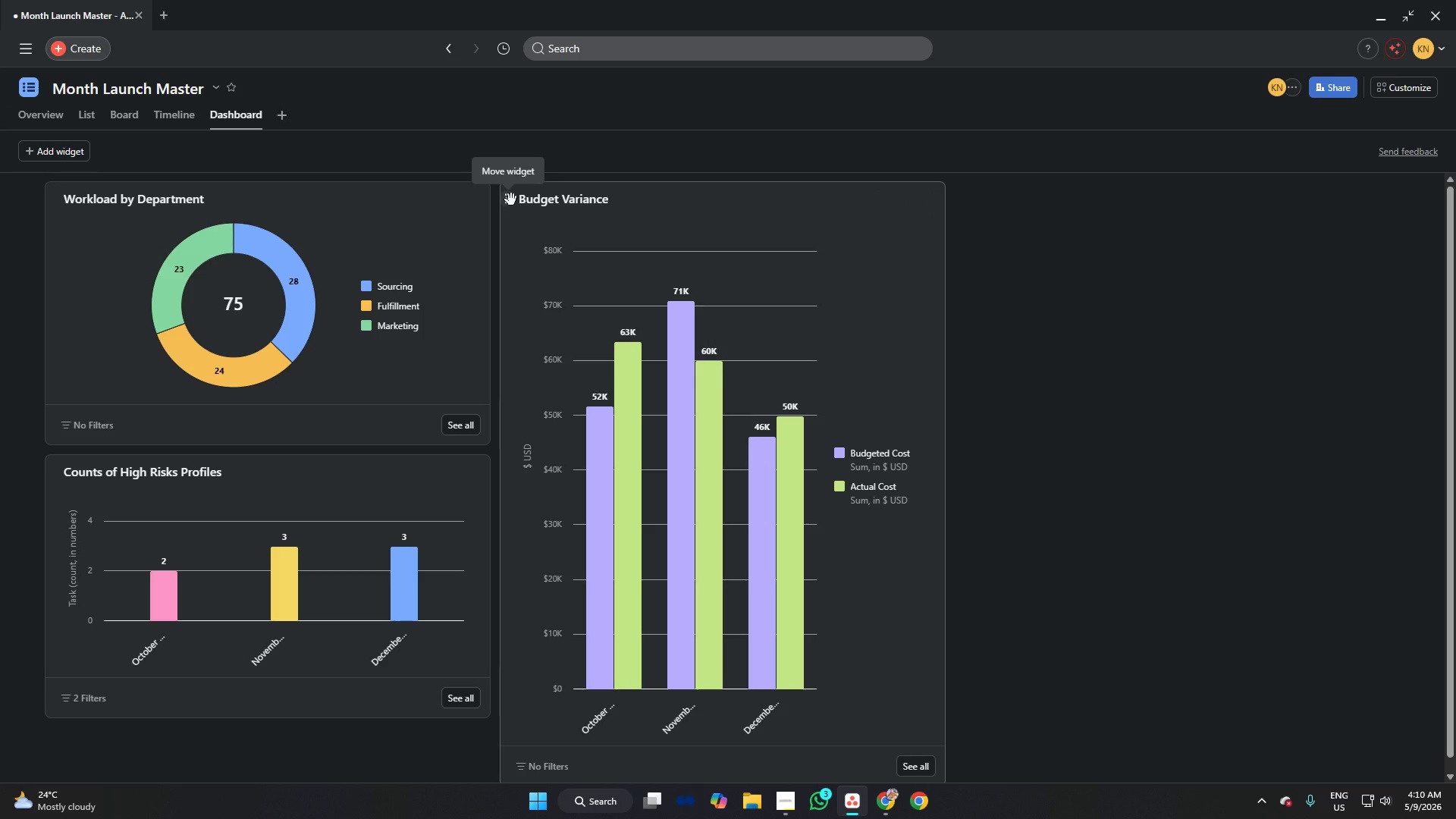 
left_click_drag(start_coordinate=[511, 199], to_coordinate=[950, 198])
 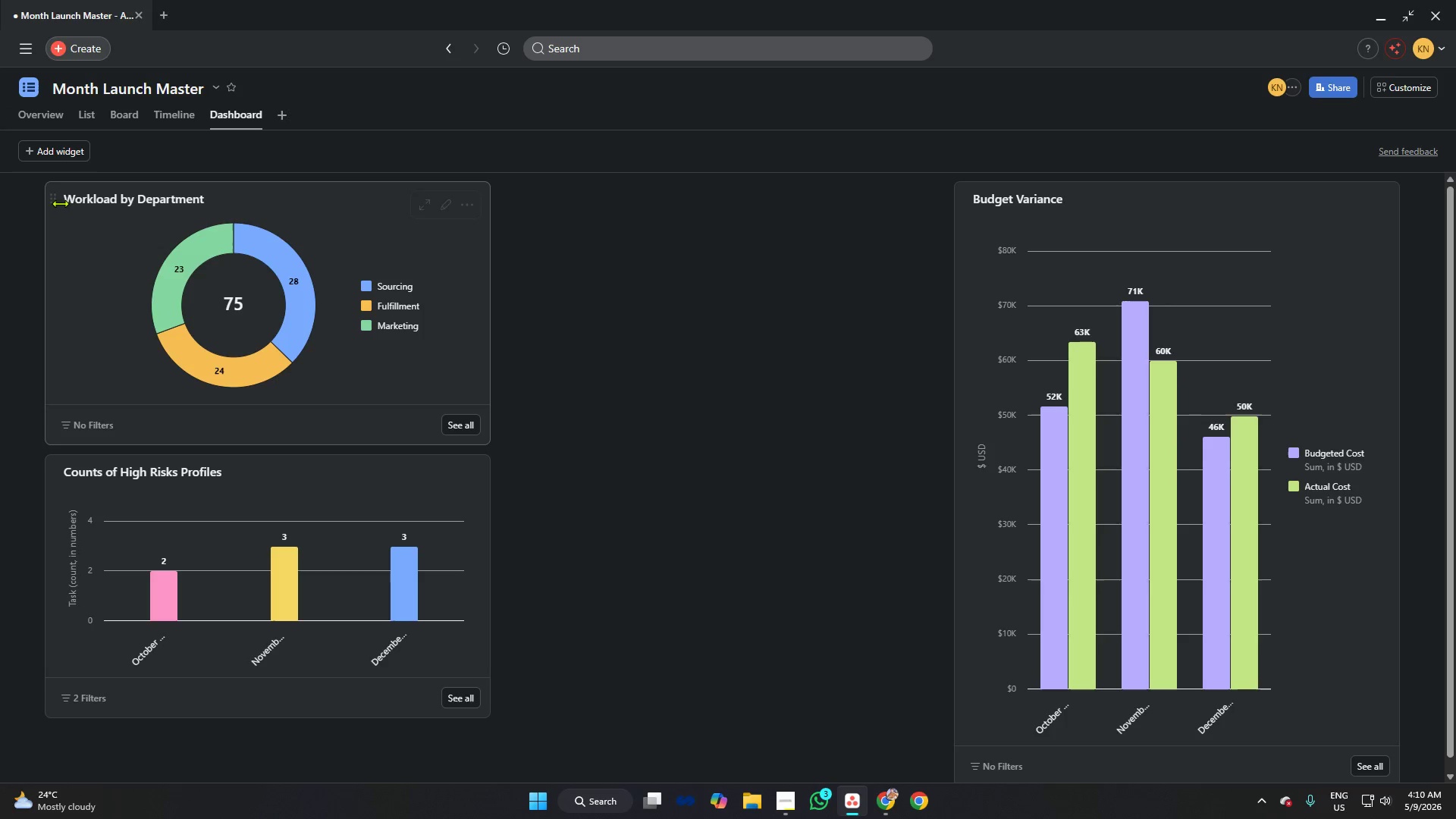 
wait(5.89)
 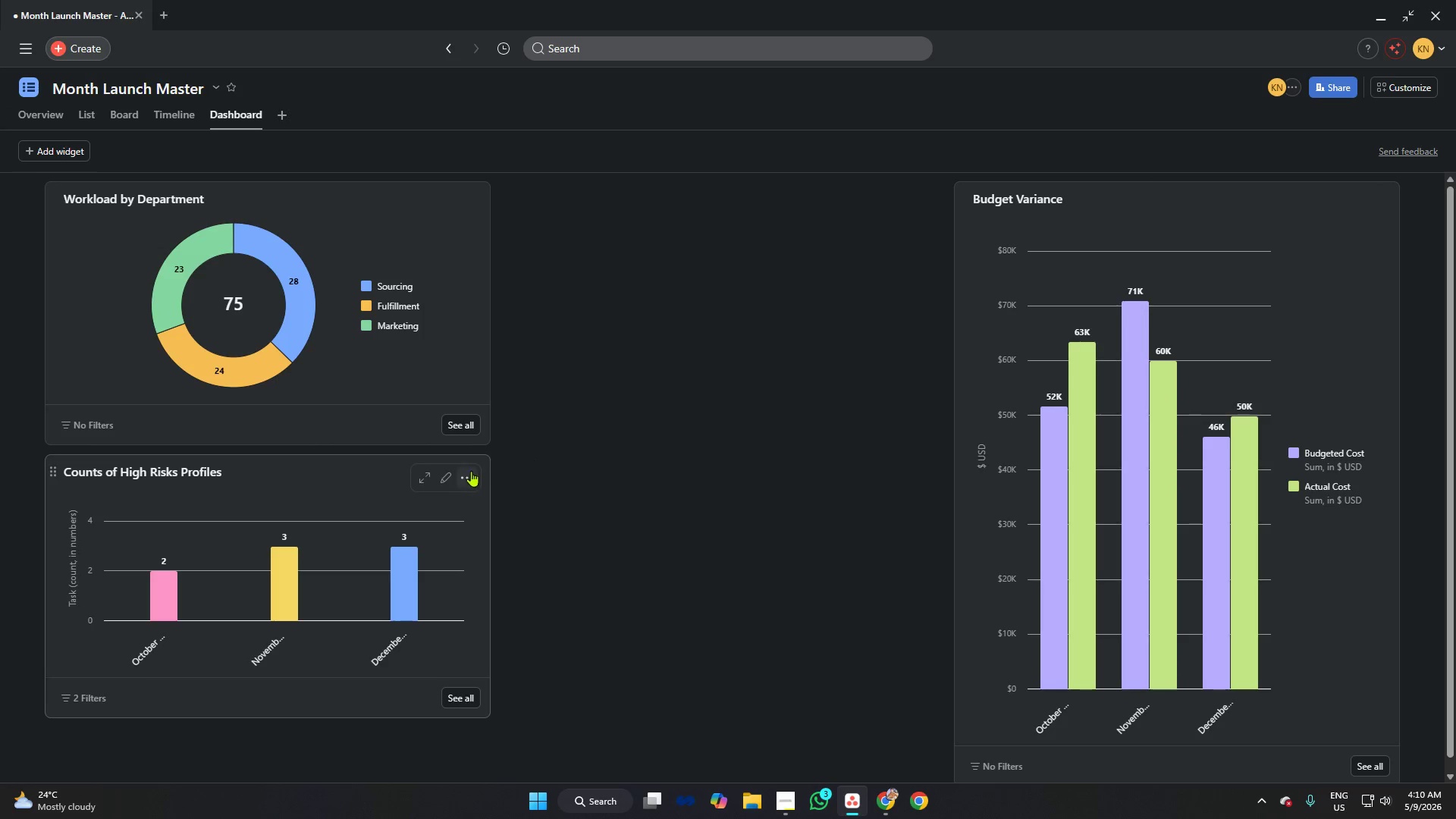 
left_click_drag(start_coordinate=[58, 201], to_coordinate=[522, 193])
 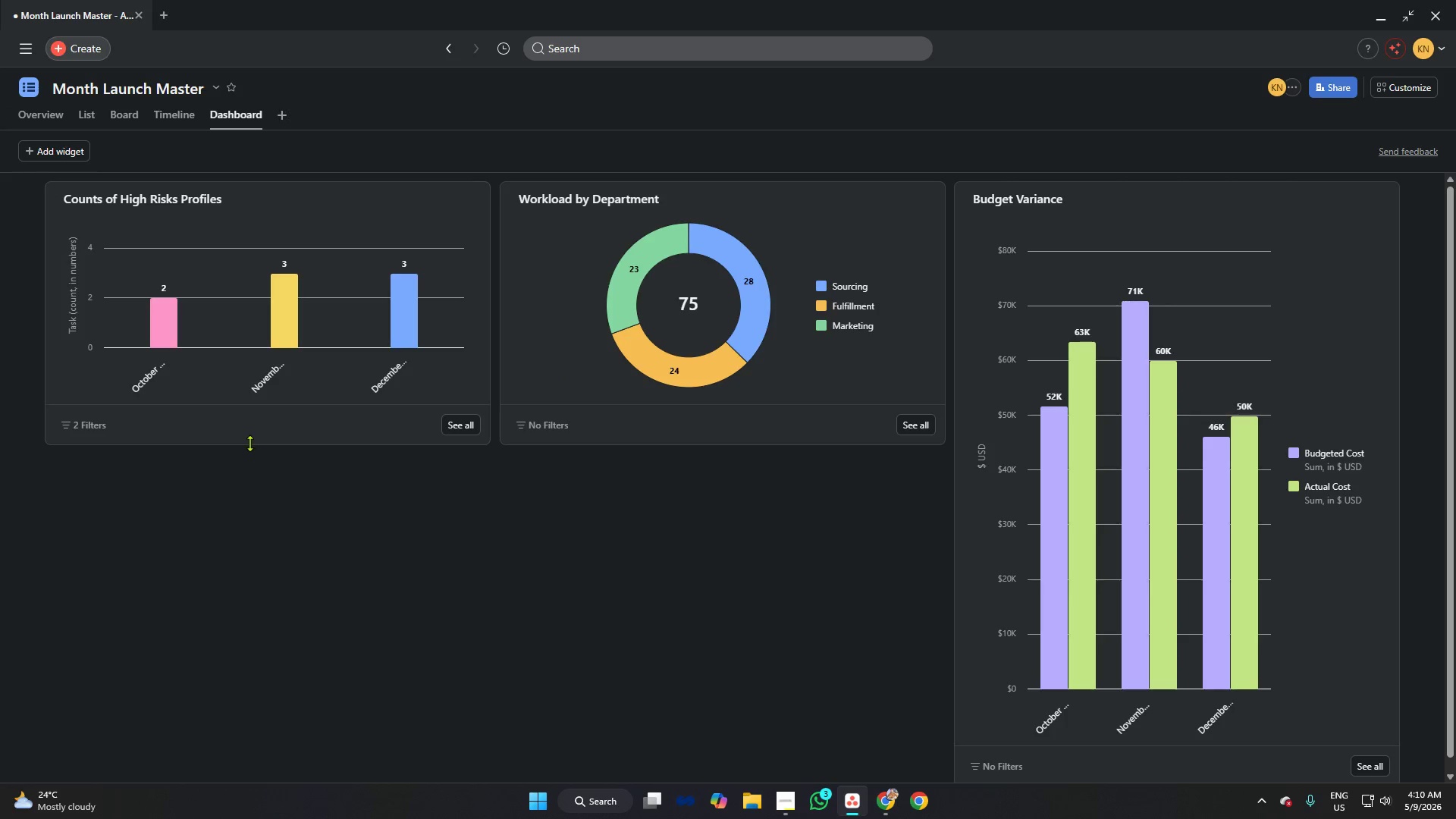 
left_click_drag(start_coordinate=[249, 443], to_coordinate=[217, 770])
 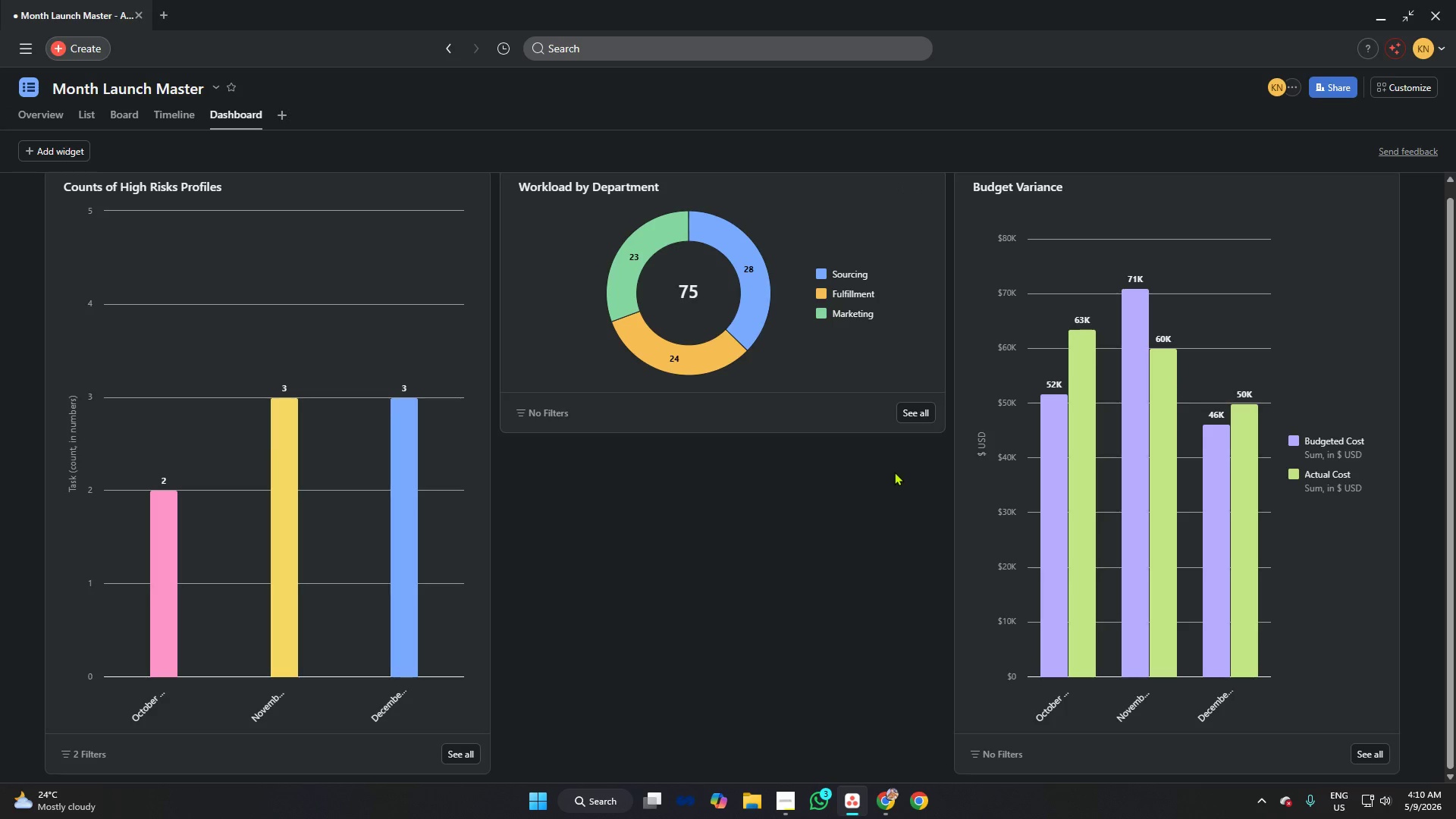 
wait(8.2)
 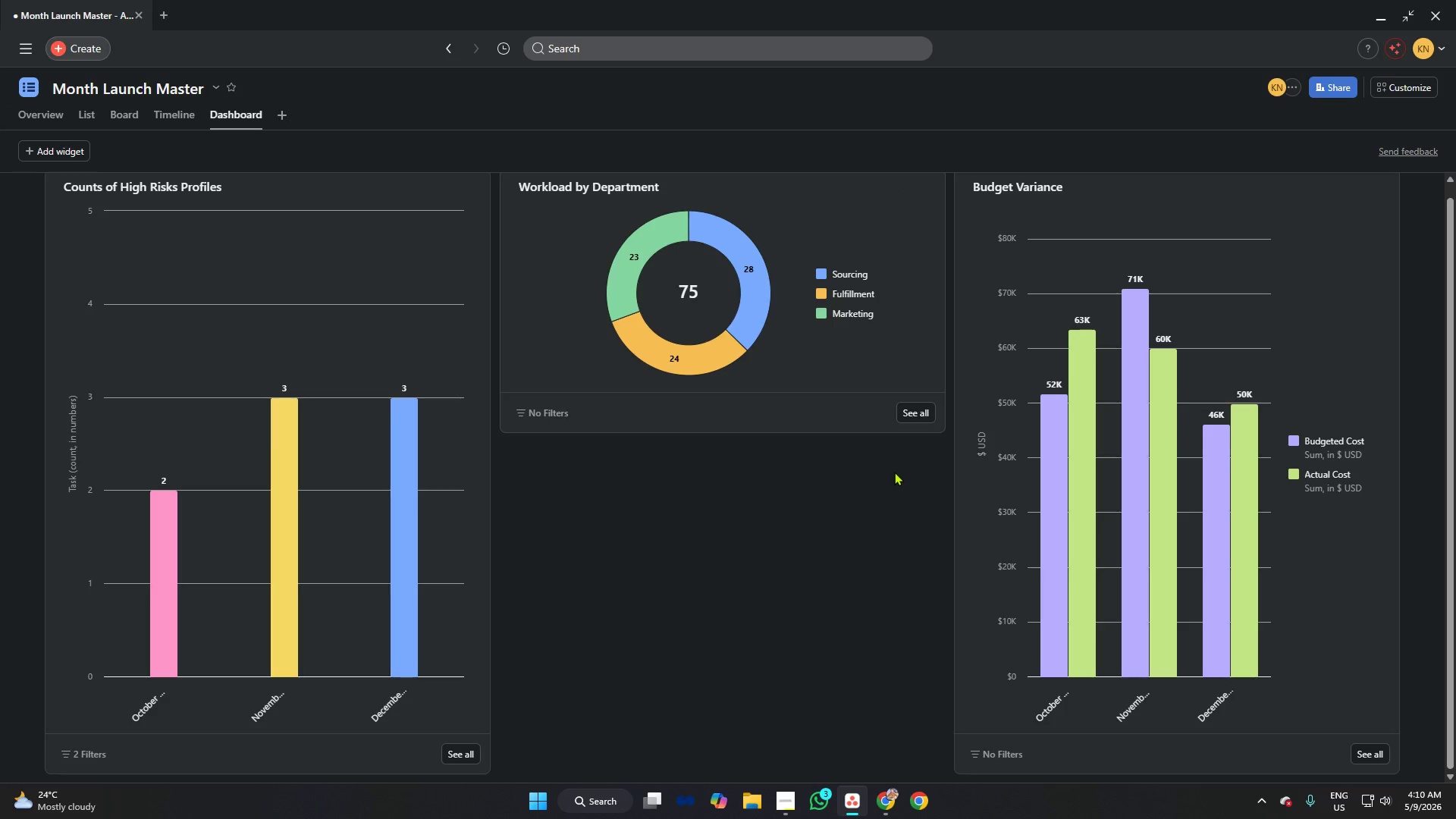 
left_click([789, 805])